 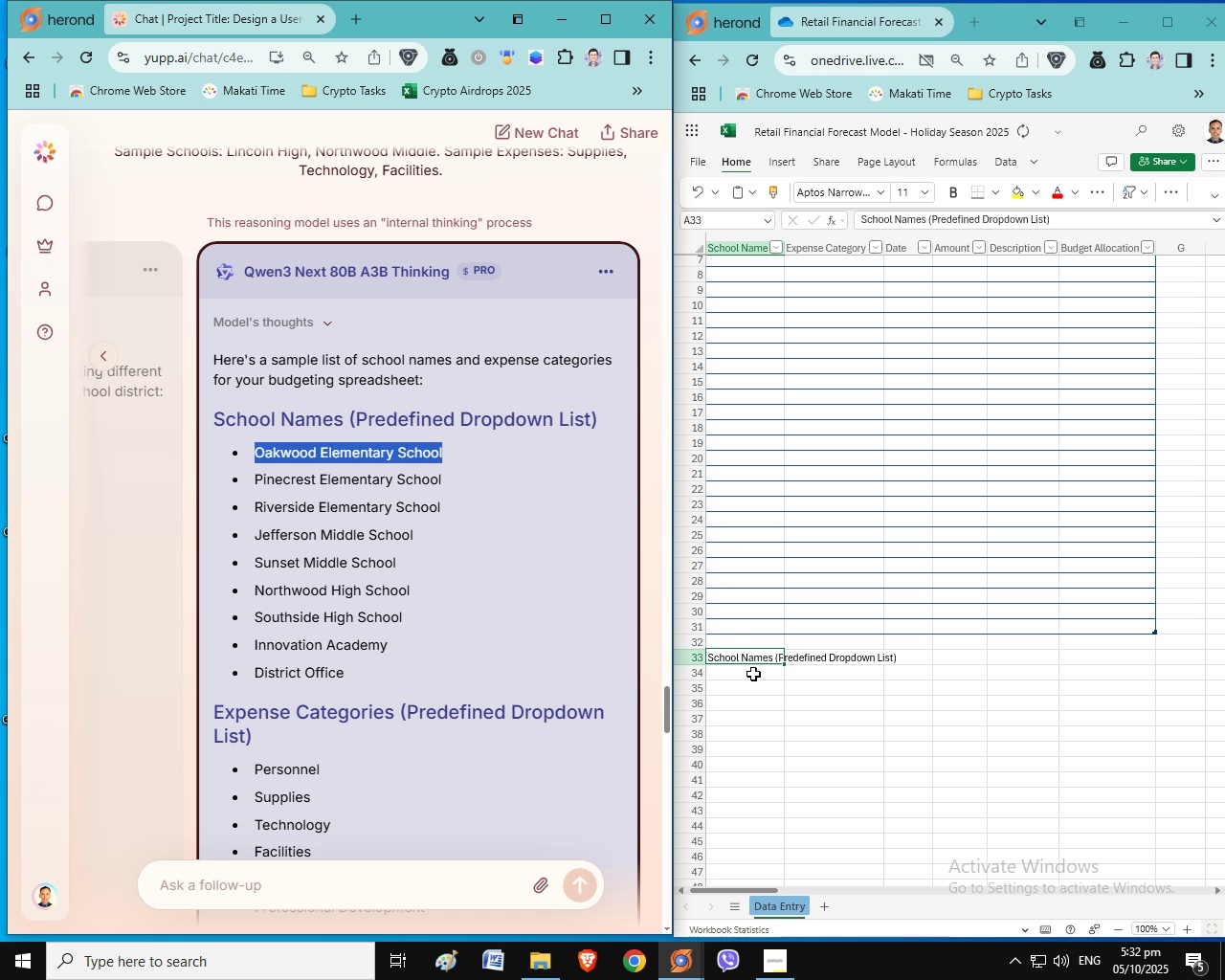 
key(Control+ControlLeft)
 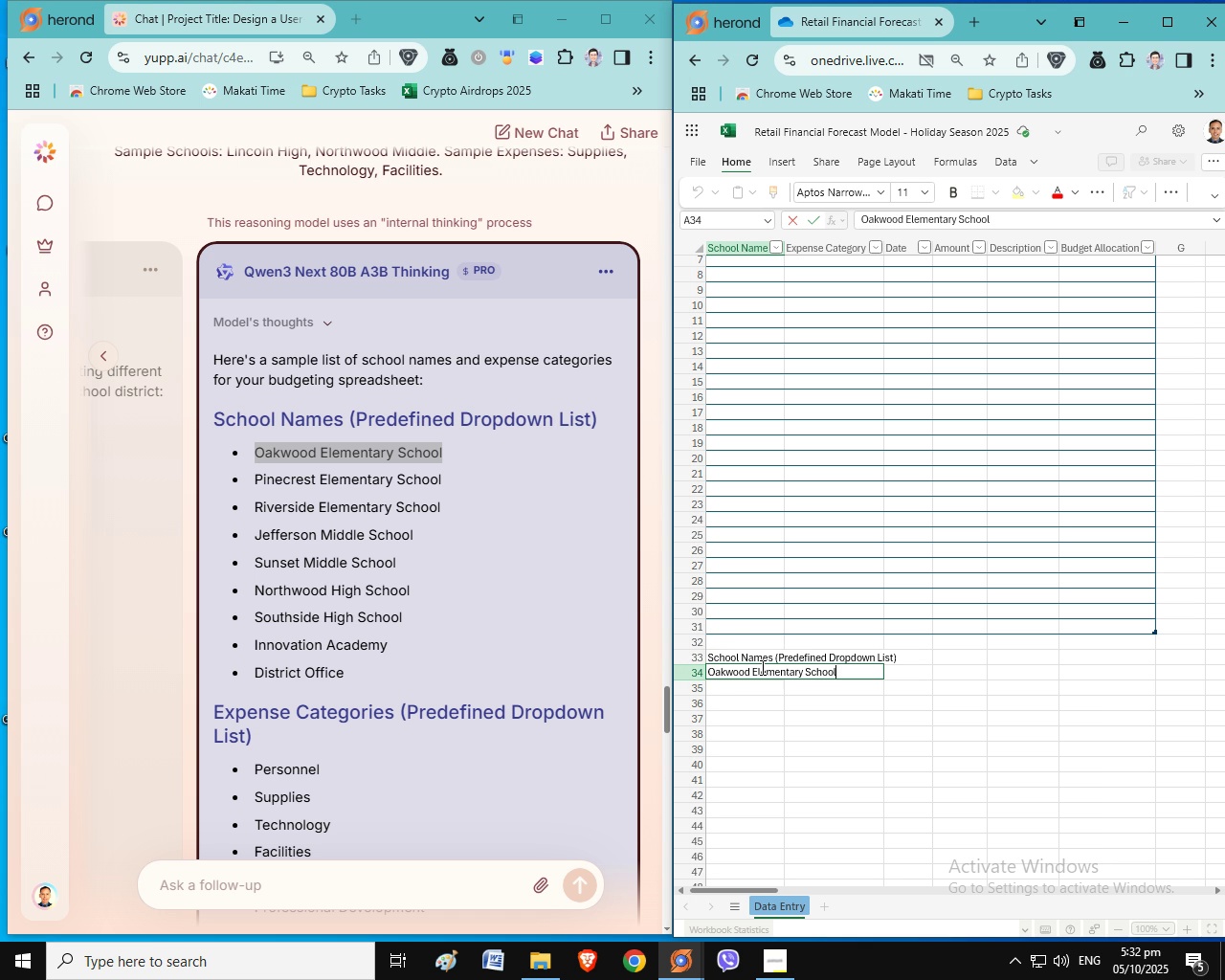 
double_click([754, 674])
 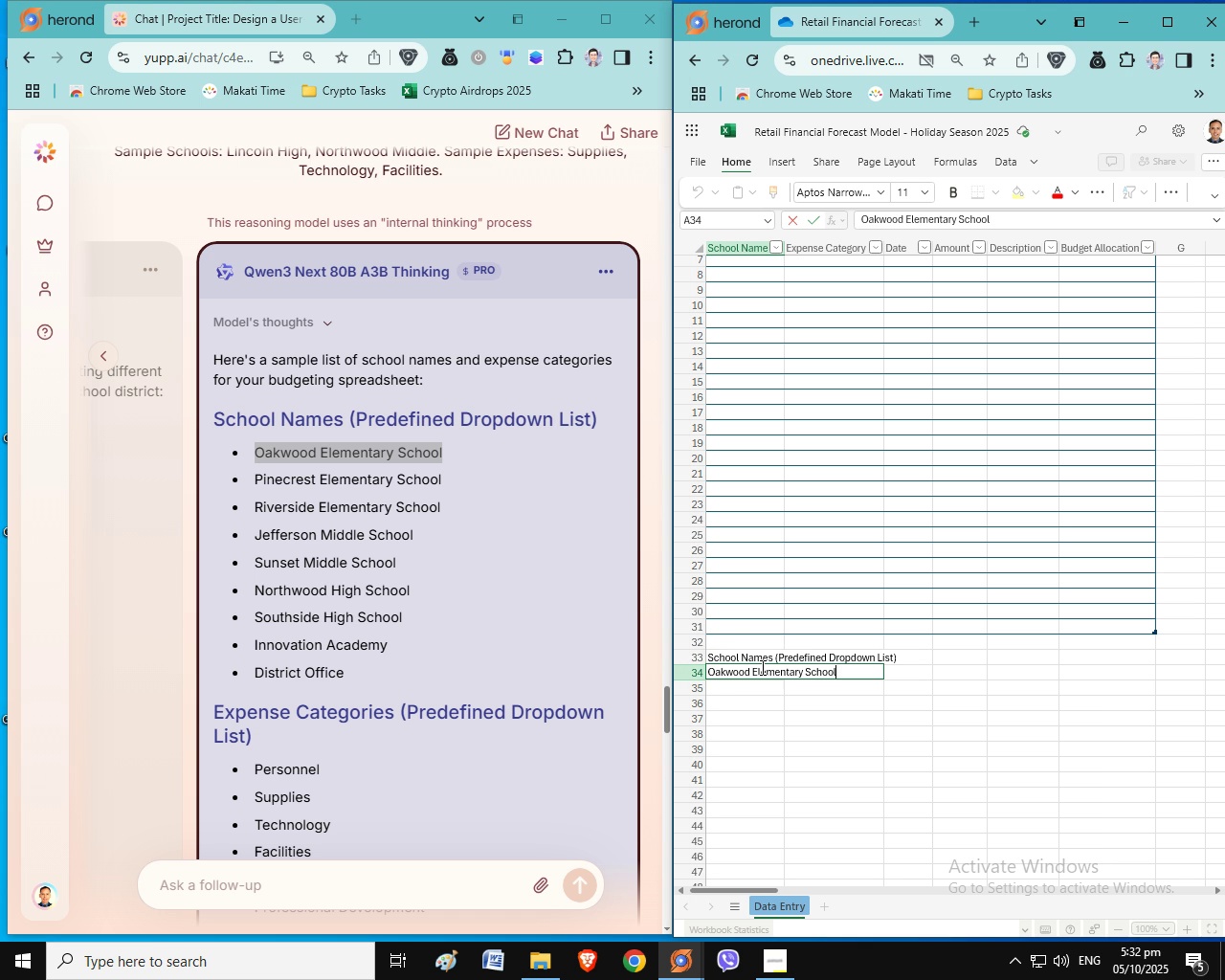 
key(Control+V)
 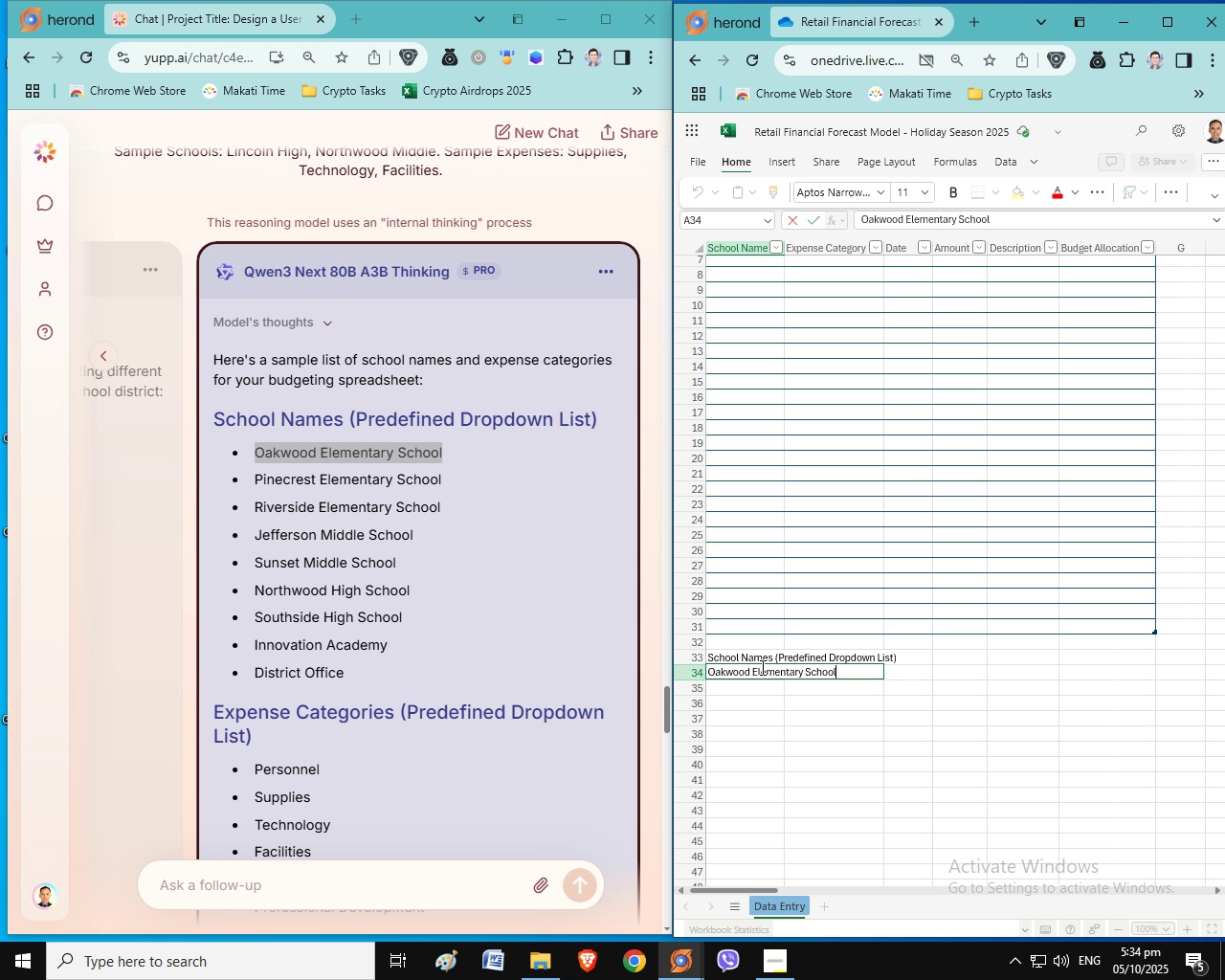 
wait(127.69)
 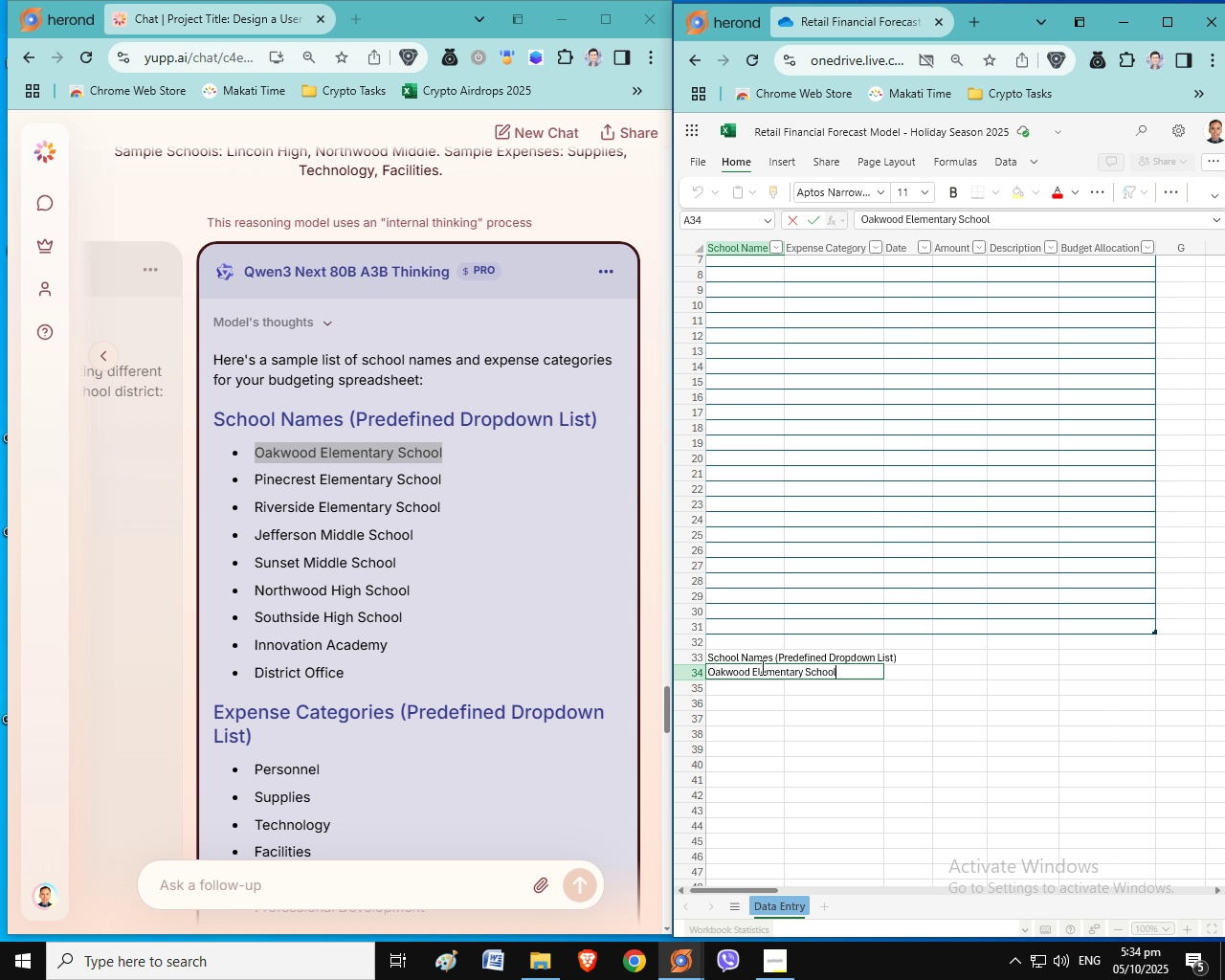 
left_click([750, 685])